 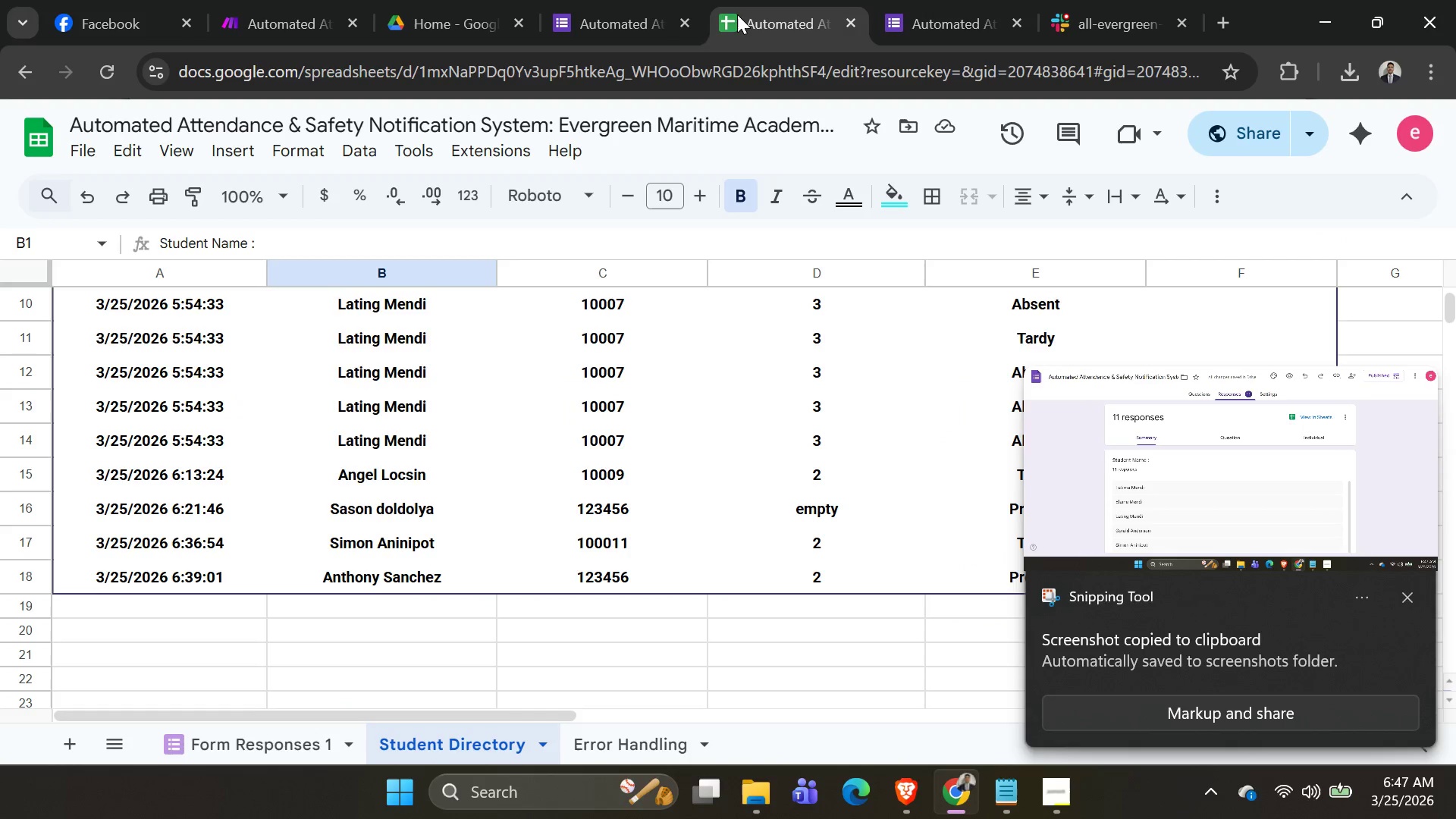 
left_click([607, 25])
 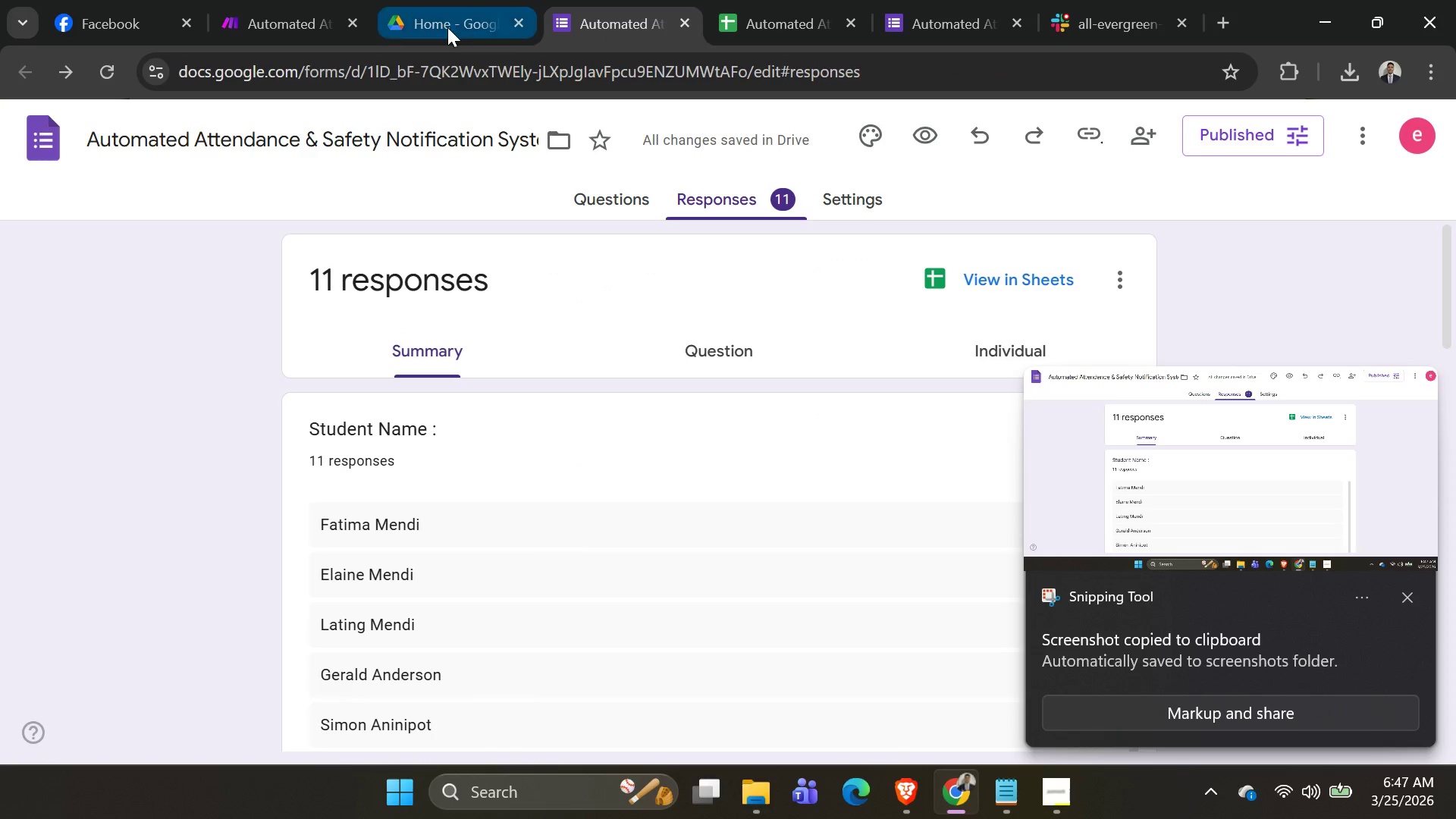 
left_click([447, 27])
 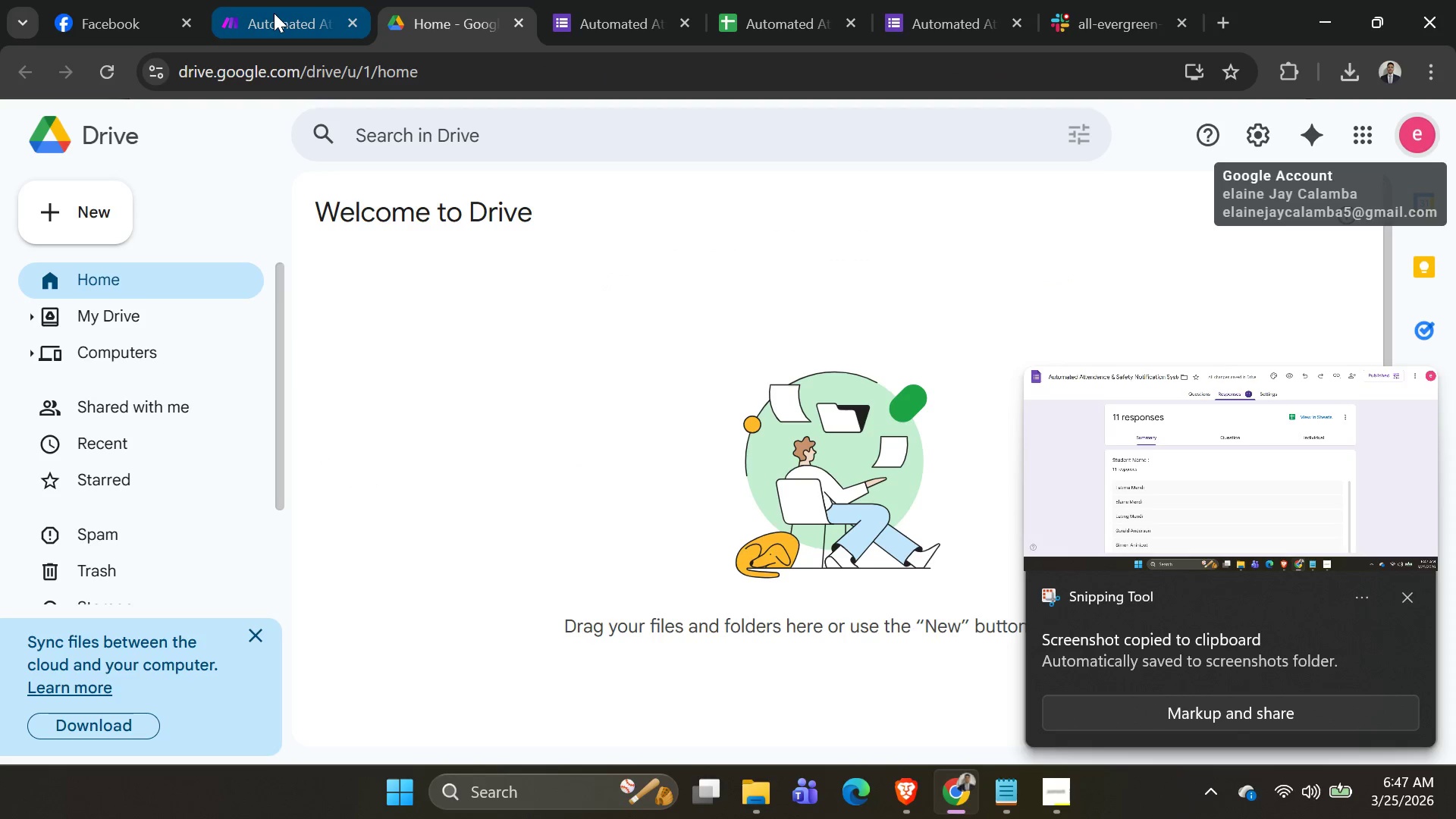 
left_click([256, 14])
 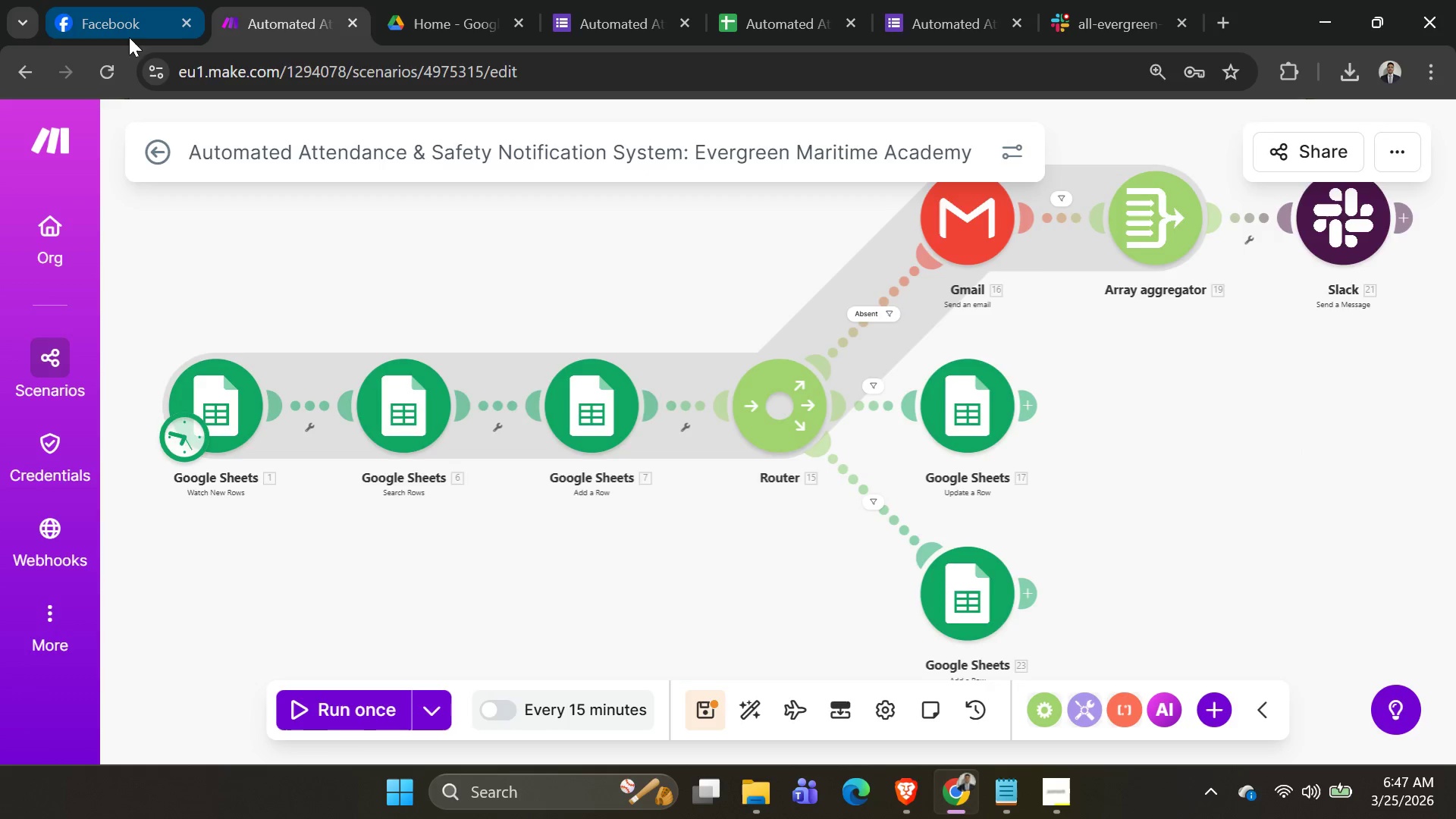 
left_click([125, 33])
 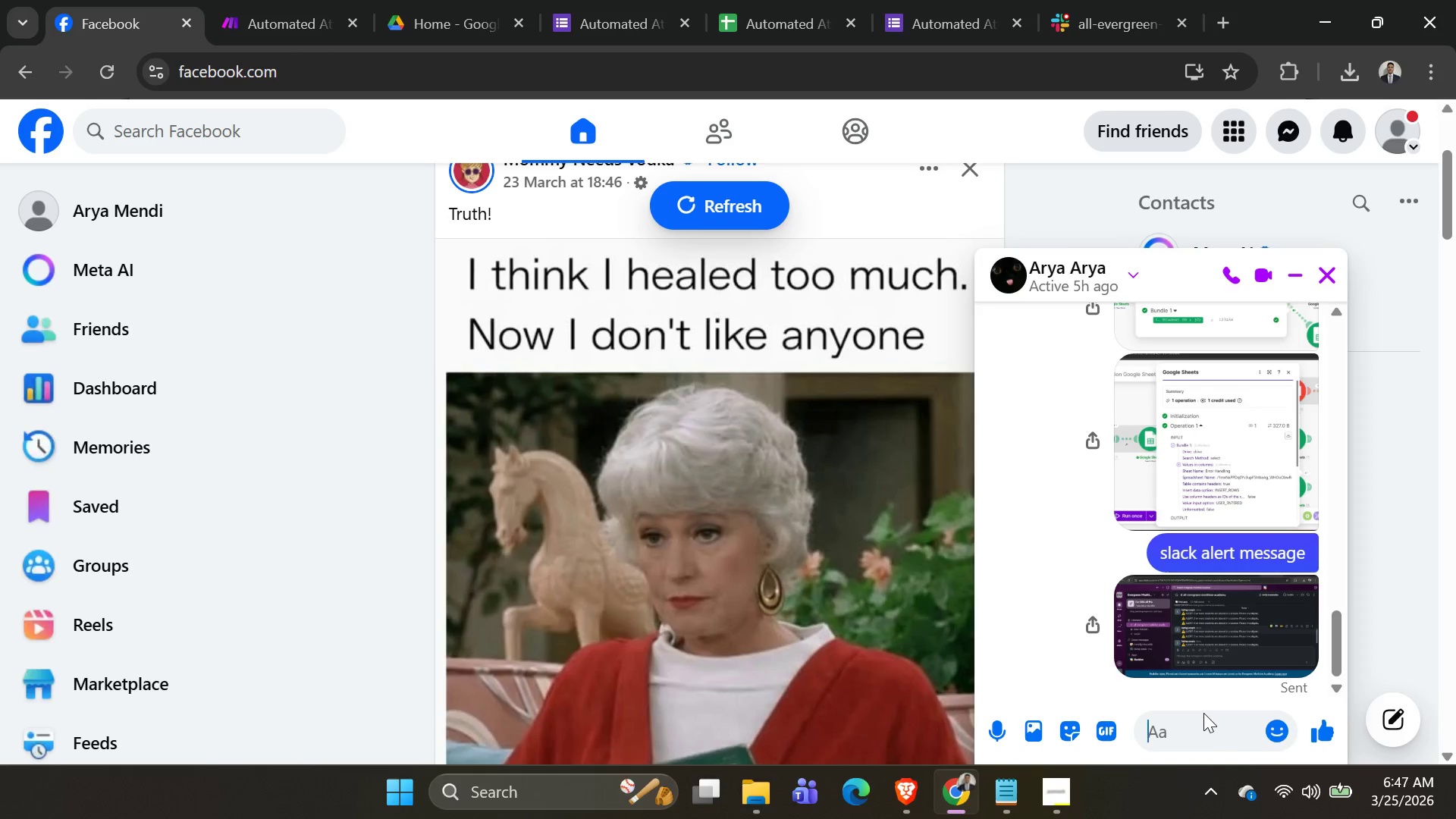 
double_click([1201, 717])
 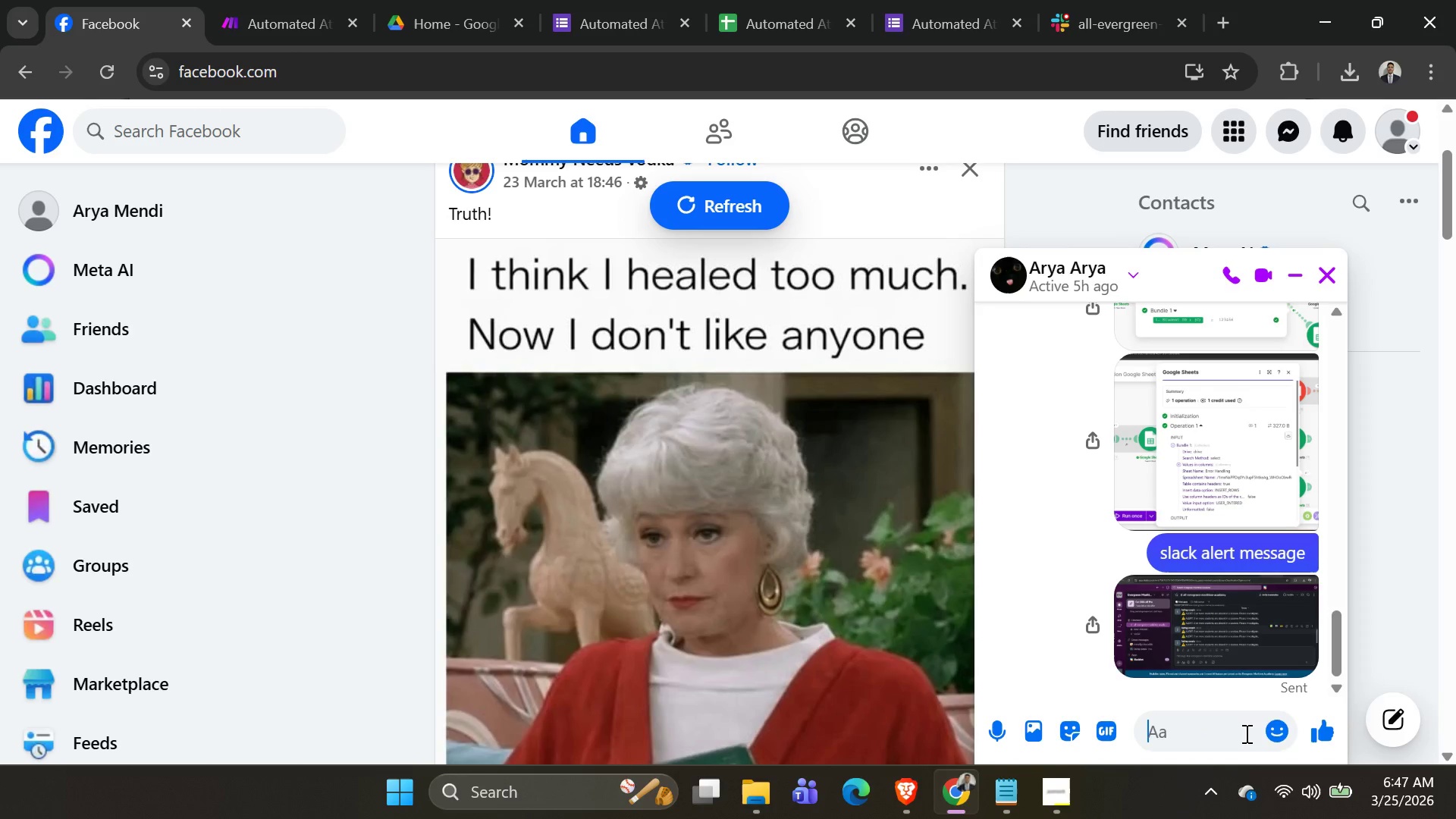 
key(Control+V)
 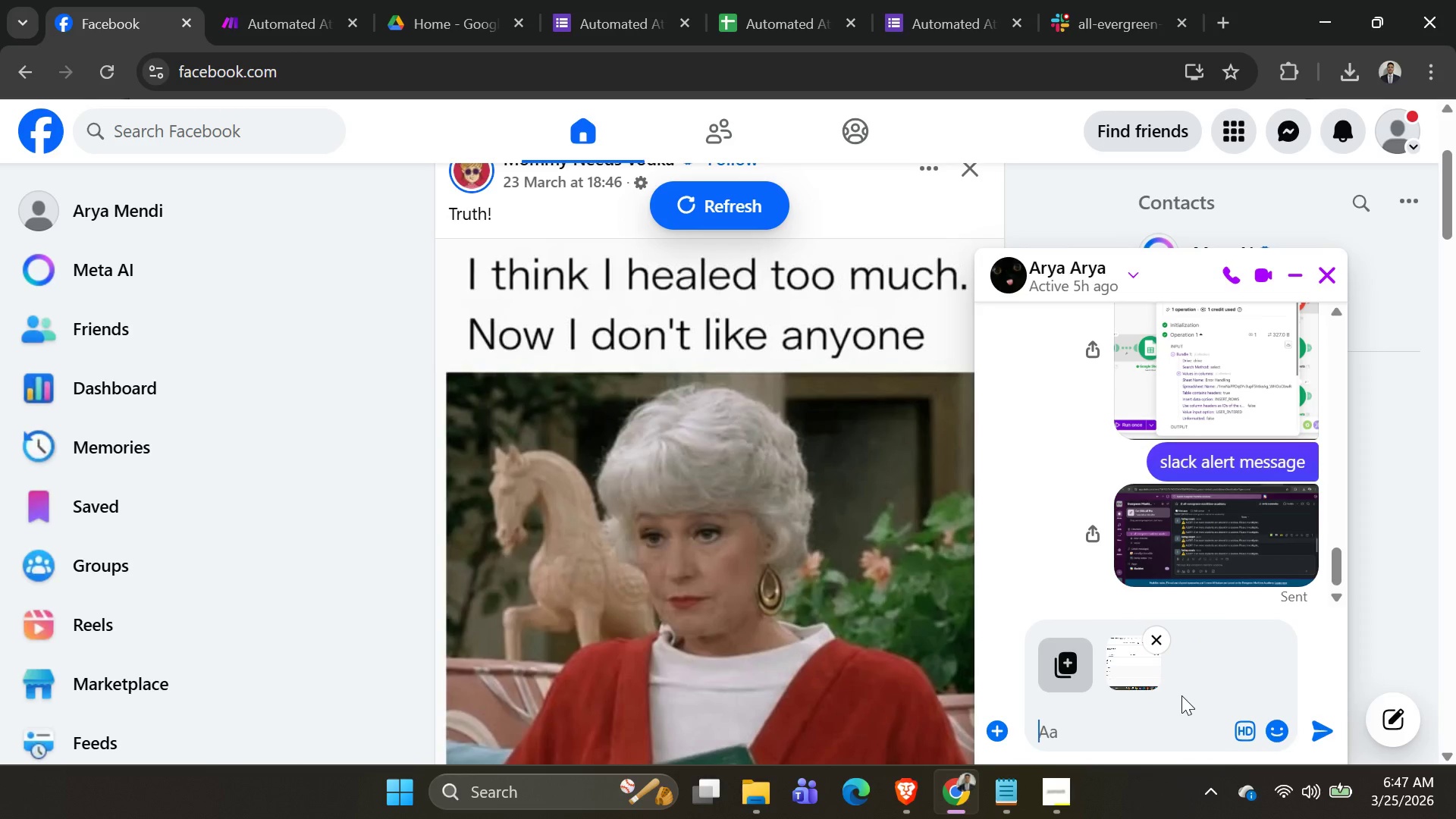 
type(Google form response attent)
key(Backspace)
type(dance)
 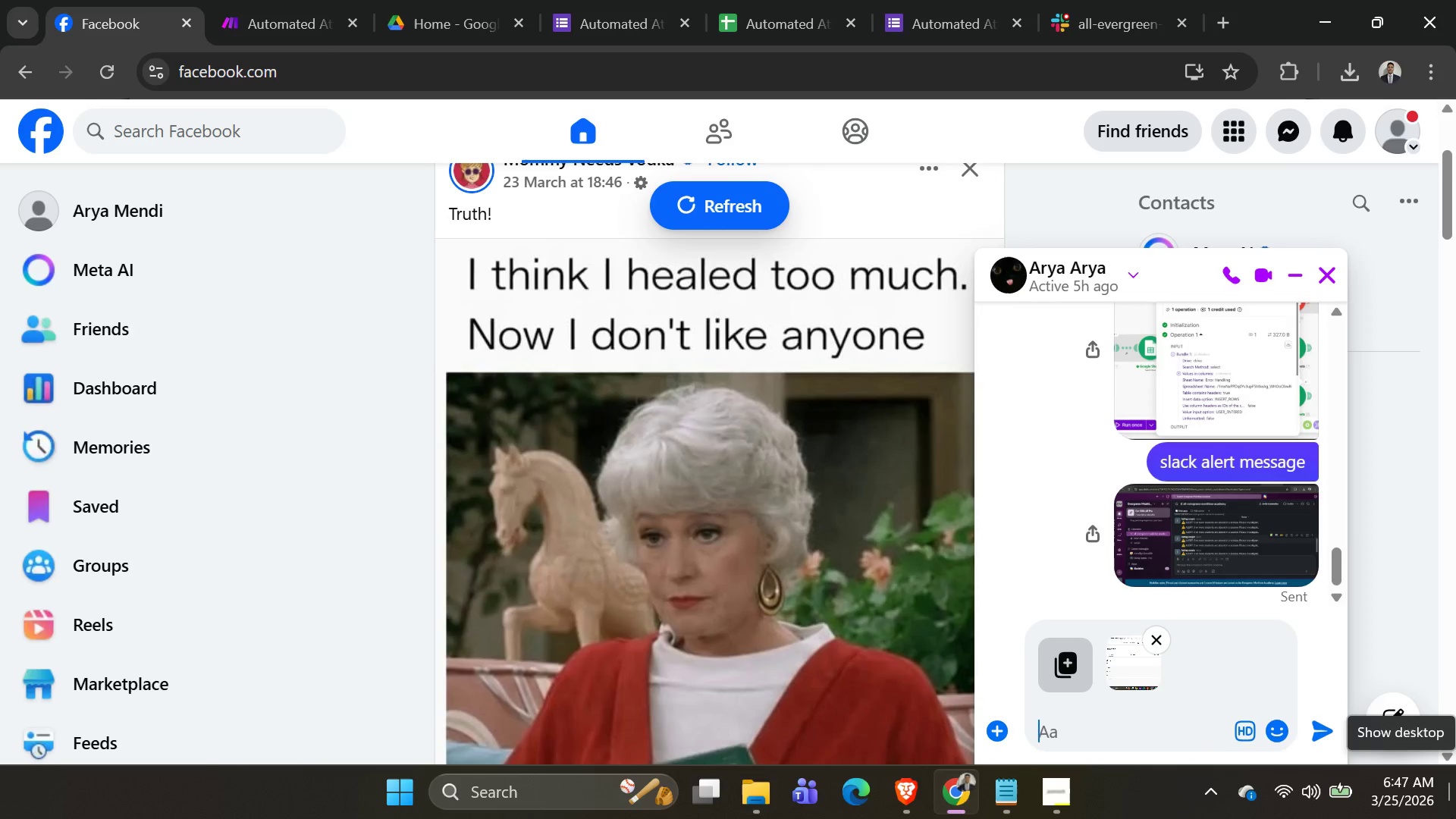 
key(Enter)
 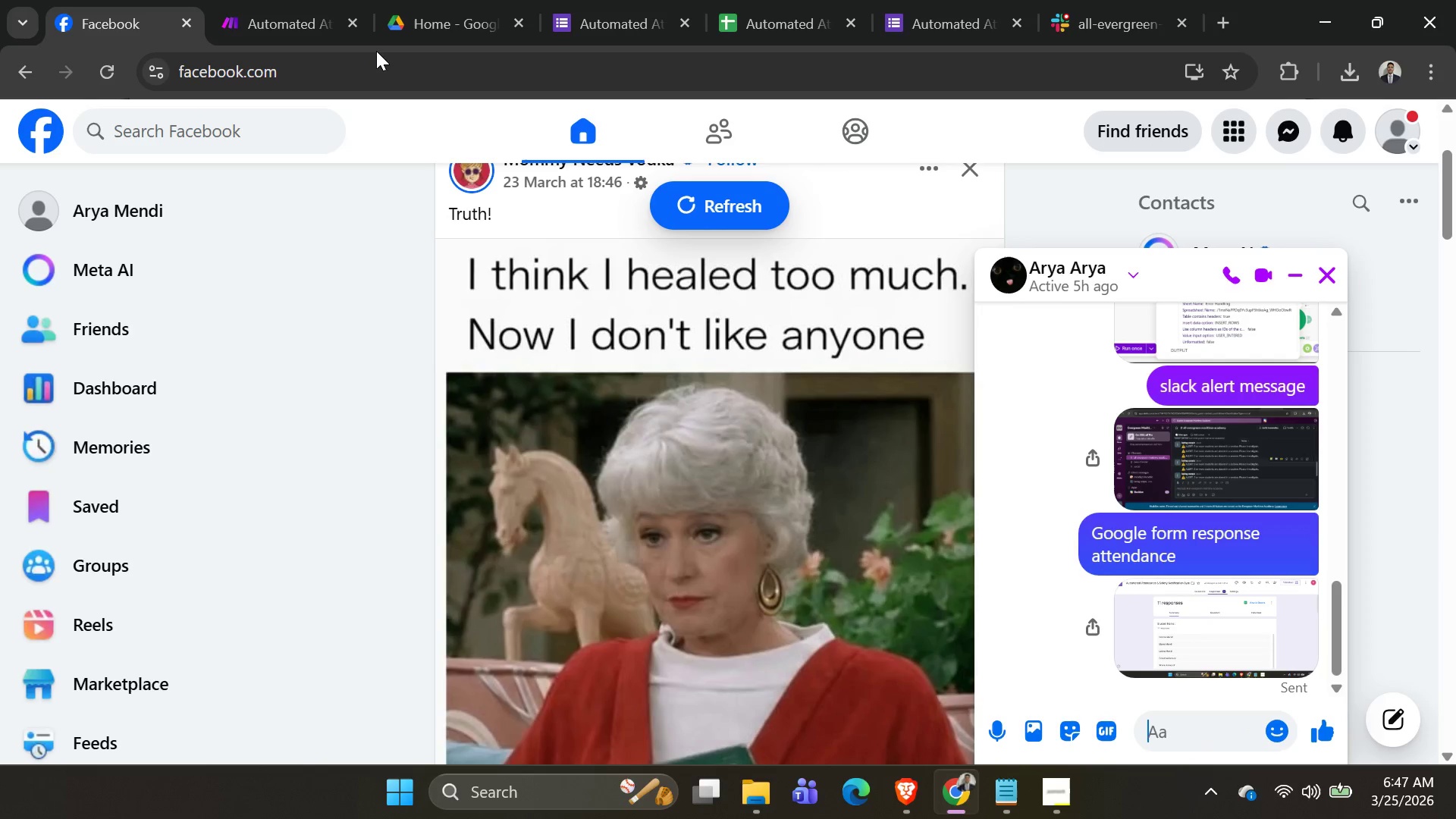 
left_click([253, 20])
 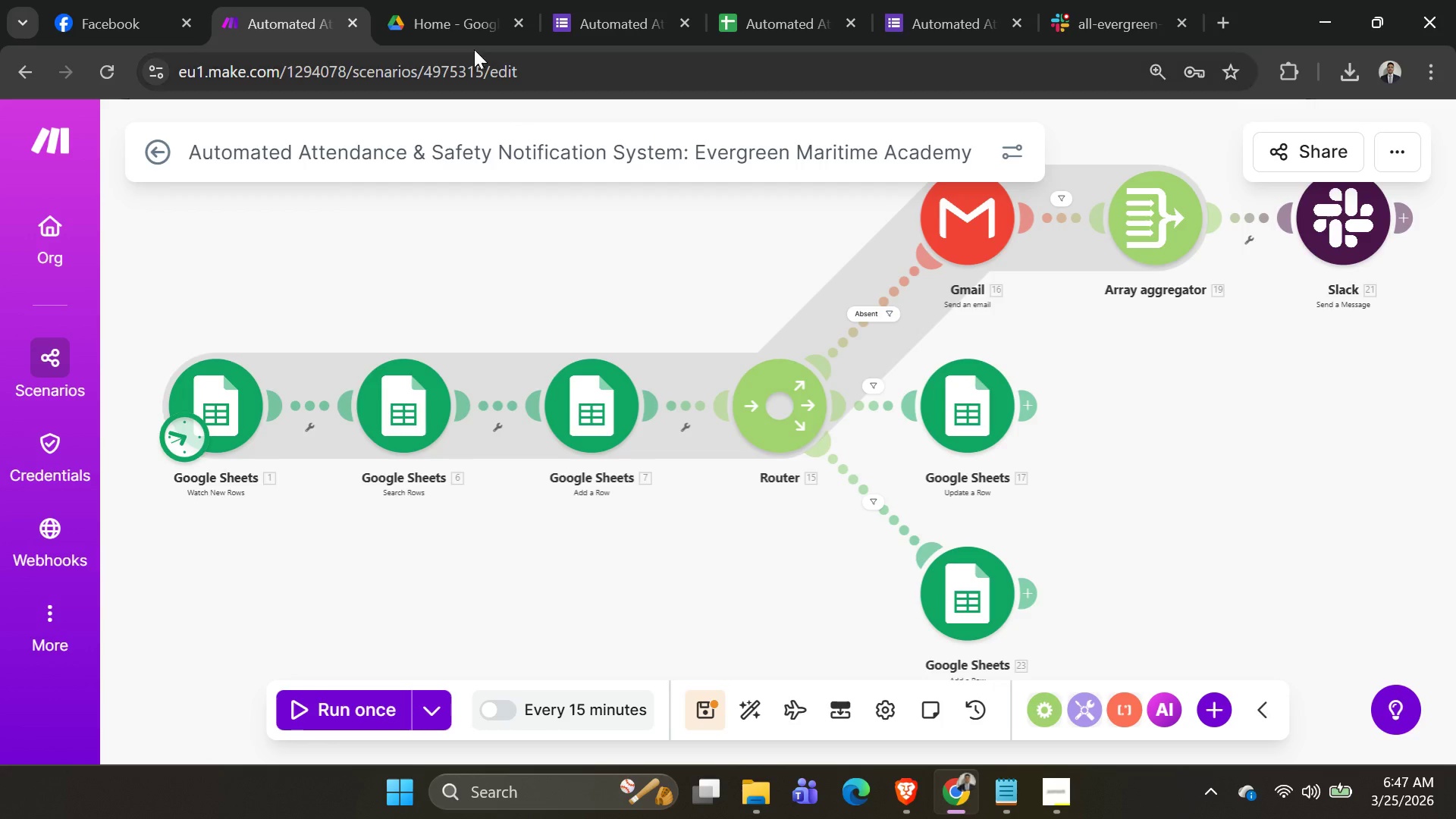 
left_click([427, 9])
 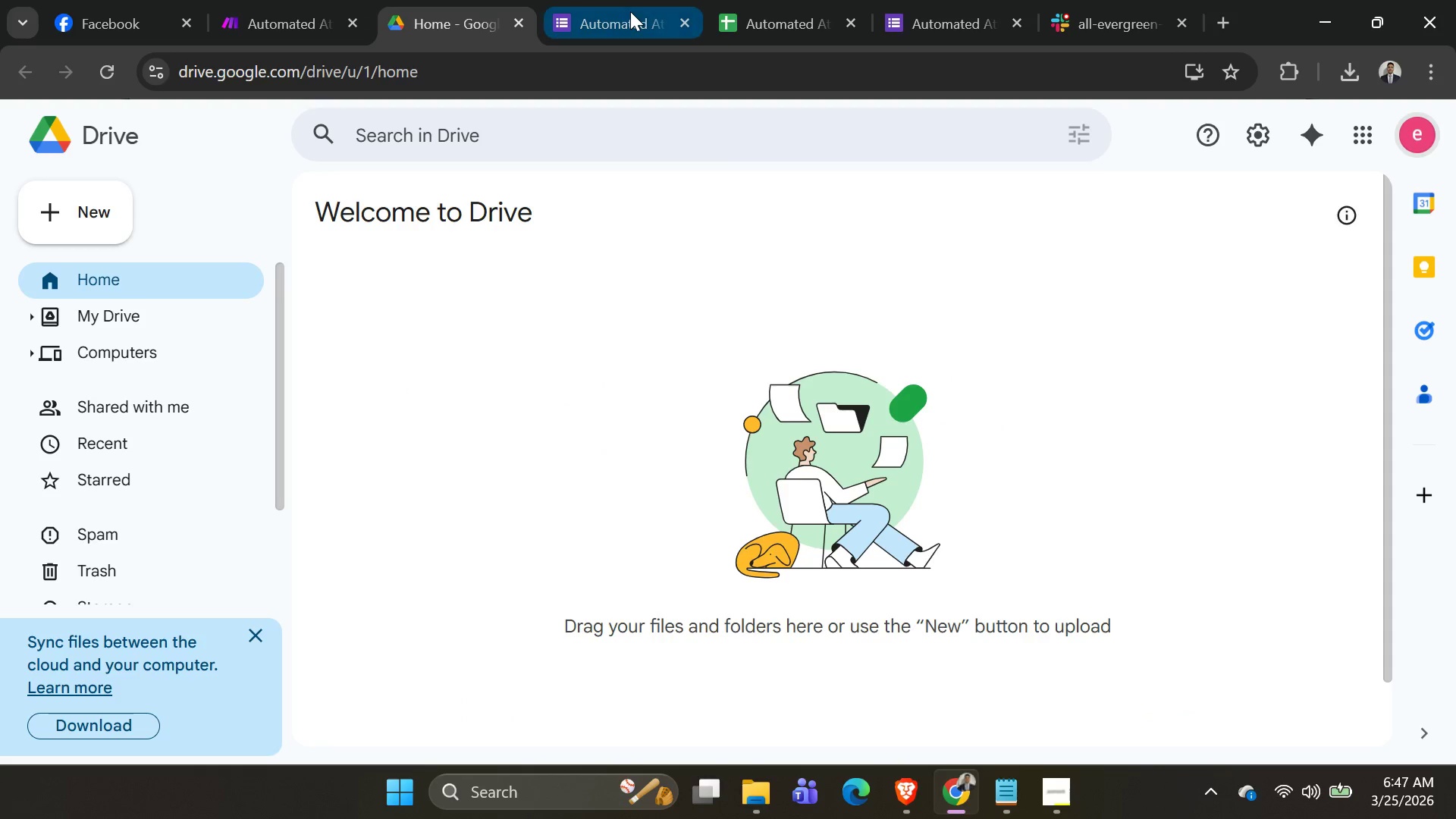 
left_click([630, 11])
 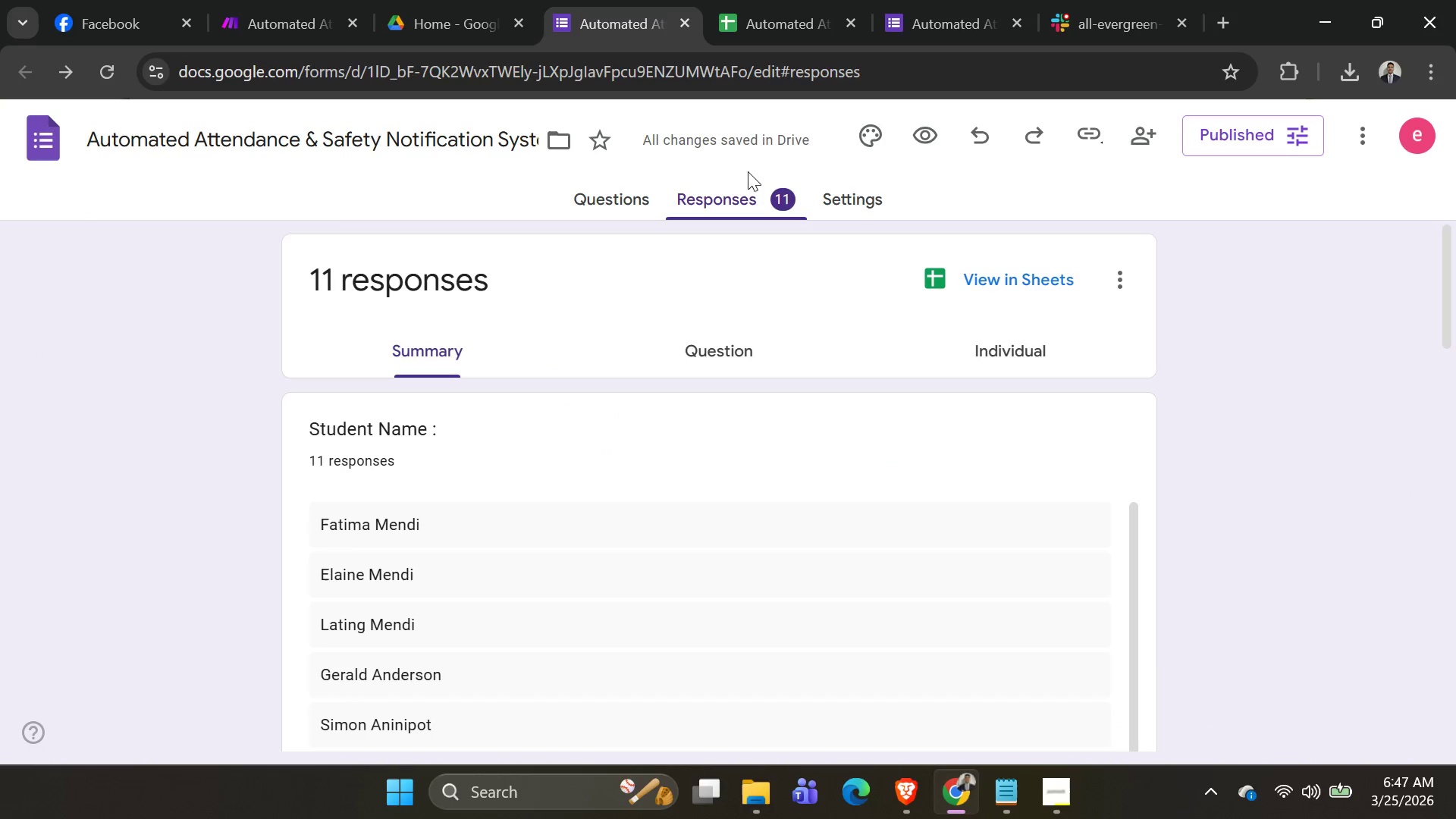 
scroll: coordinate [943, 482], scroll_direction: down, amount: 13.0
 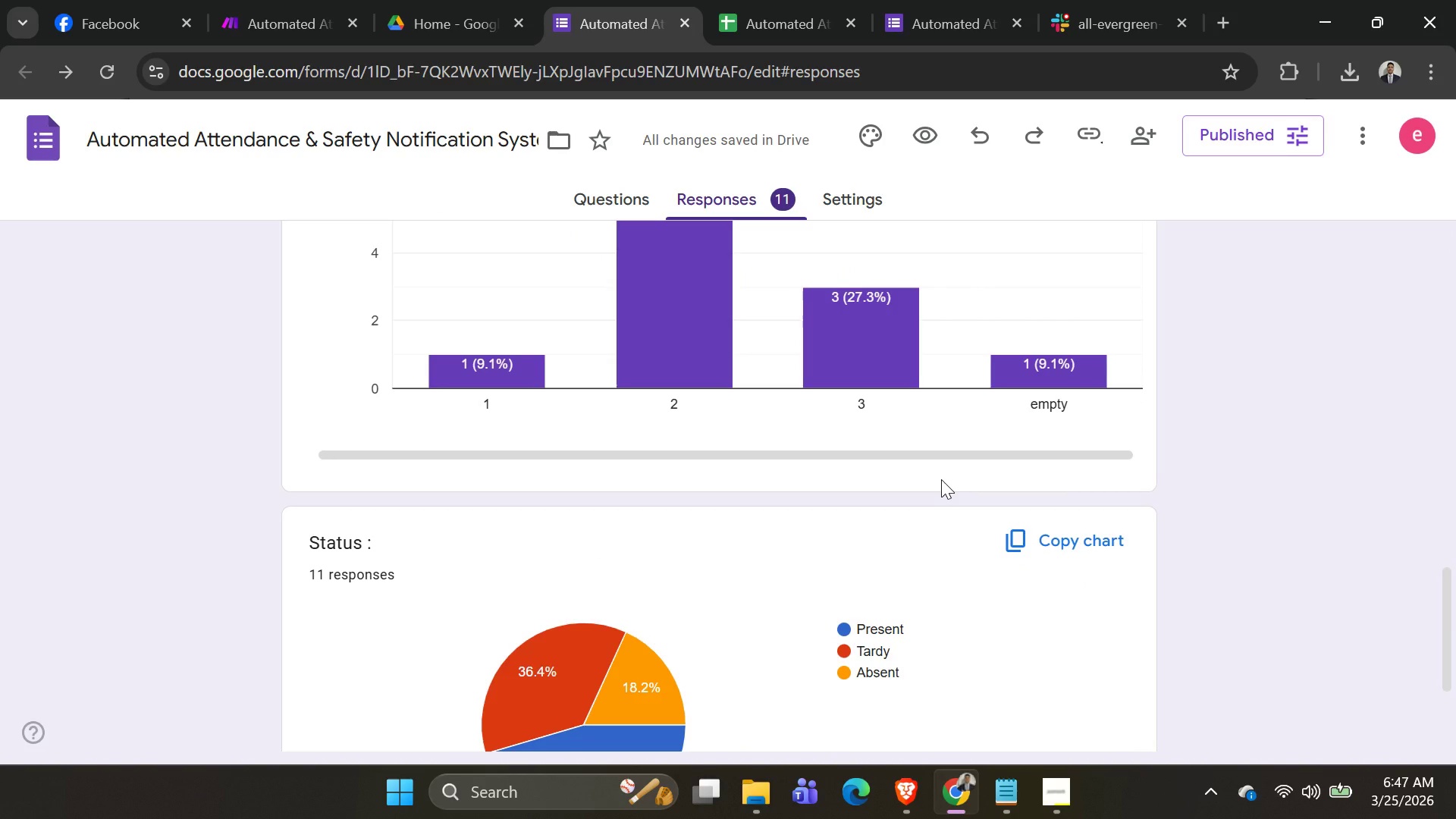 
scroll: coordinate [934, 469], scroll_direction: up, amount: 5.0
 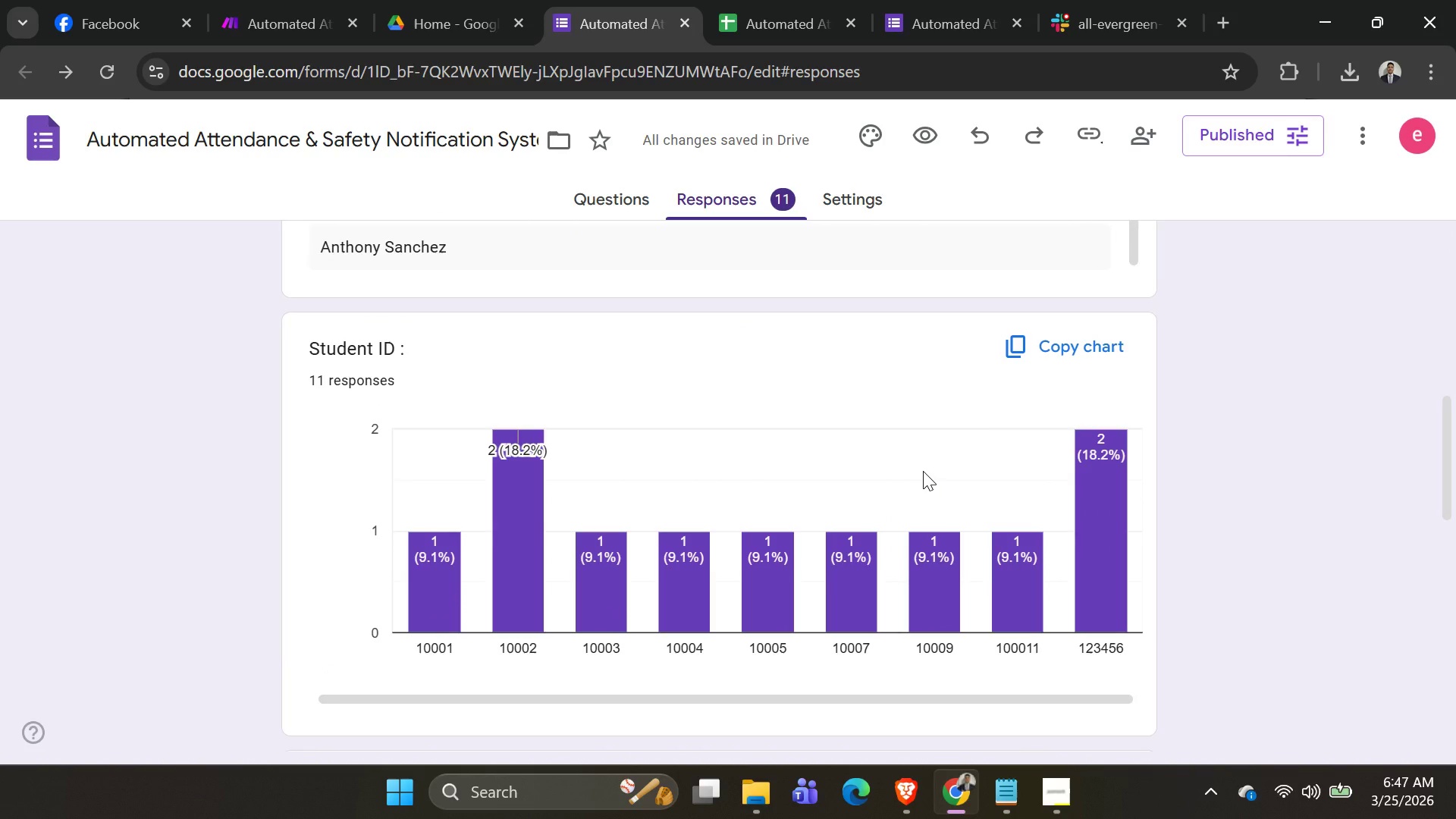 
scroll: coordinate [934, 465], scroll_direction: down, amount: 4.0
 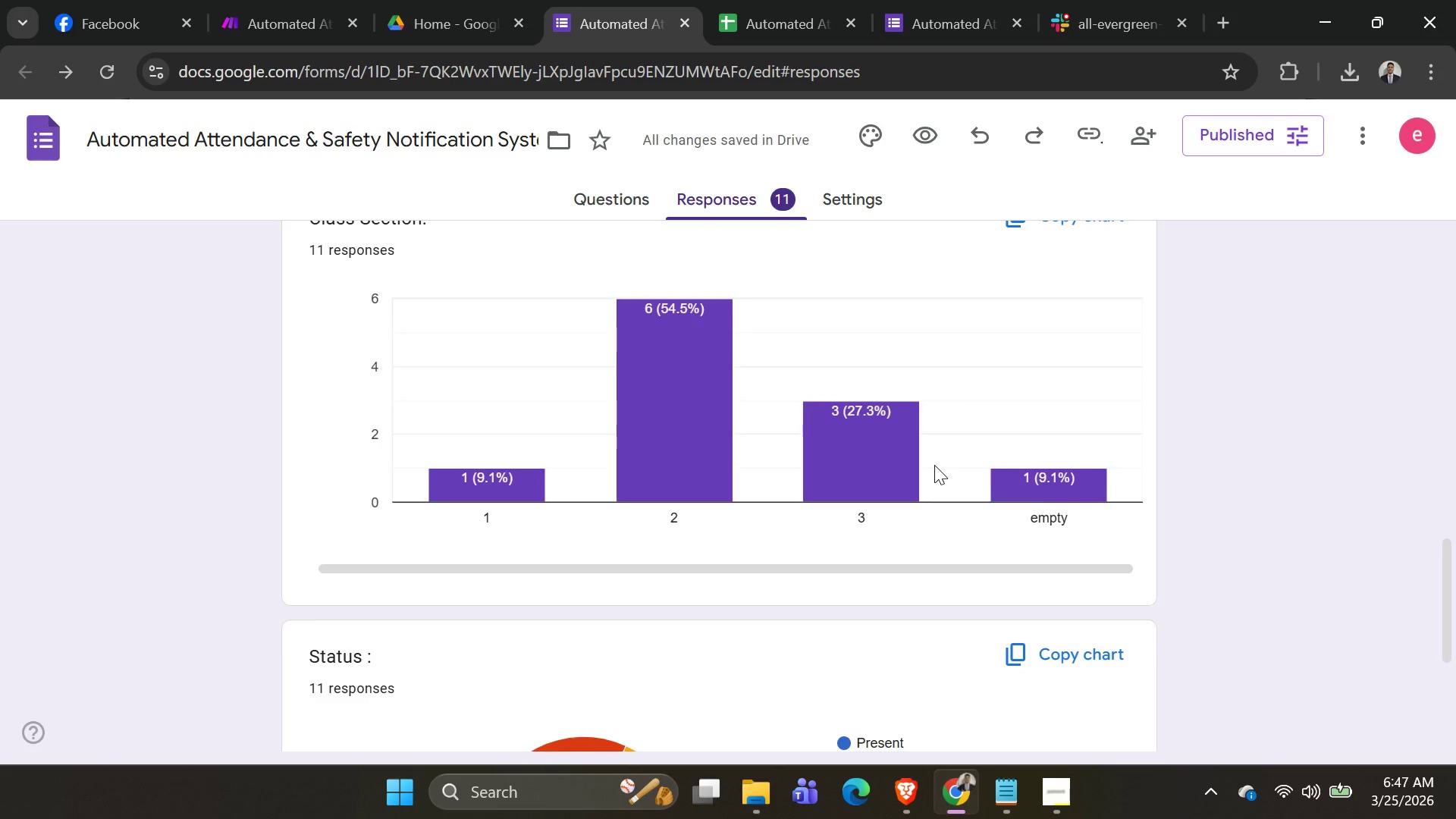 
scroll: coordinate [934, 465], scroll_direction: none, amount: 0.0
 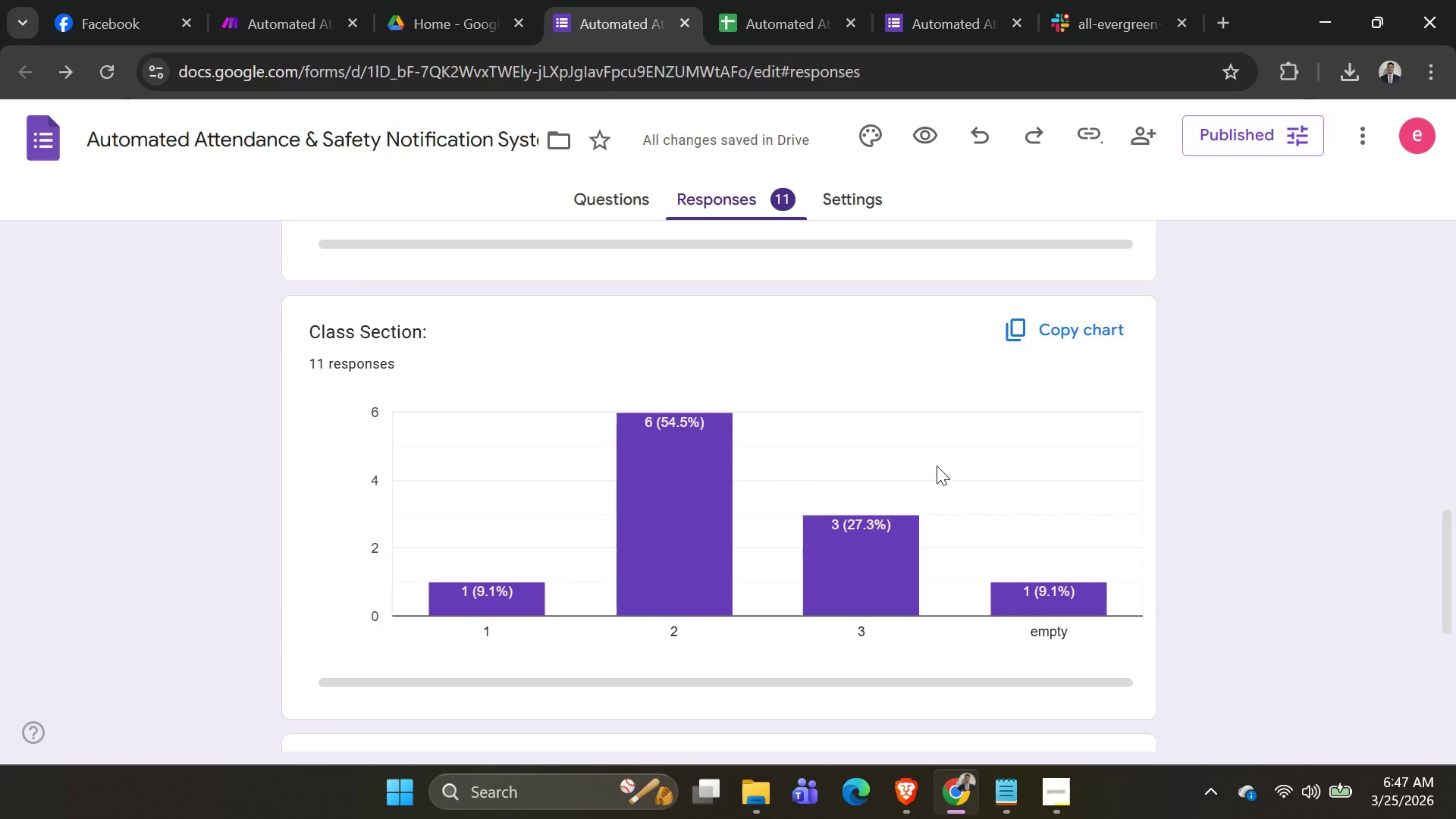 
scroll: coordinate [974, 464], scroll_direction: up, amount: 14.0
 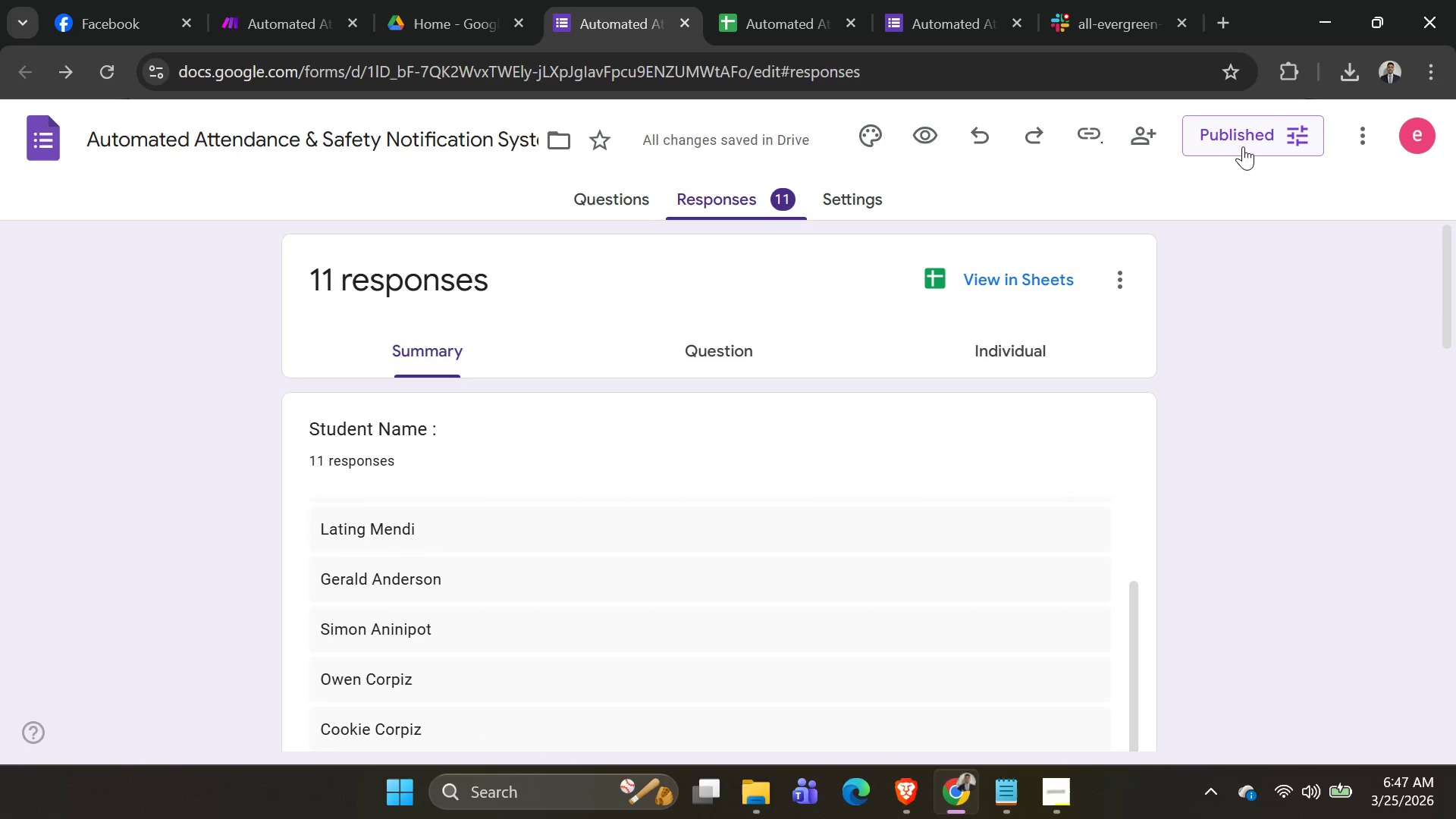 
left_click([1243, 146])
 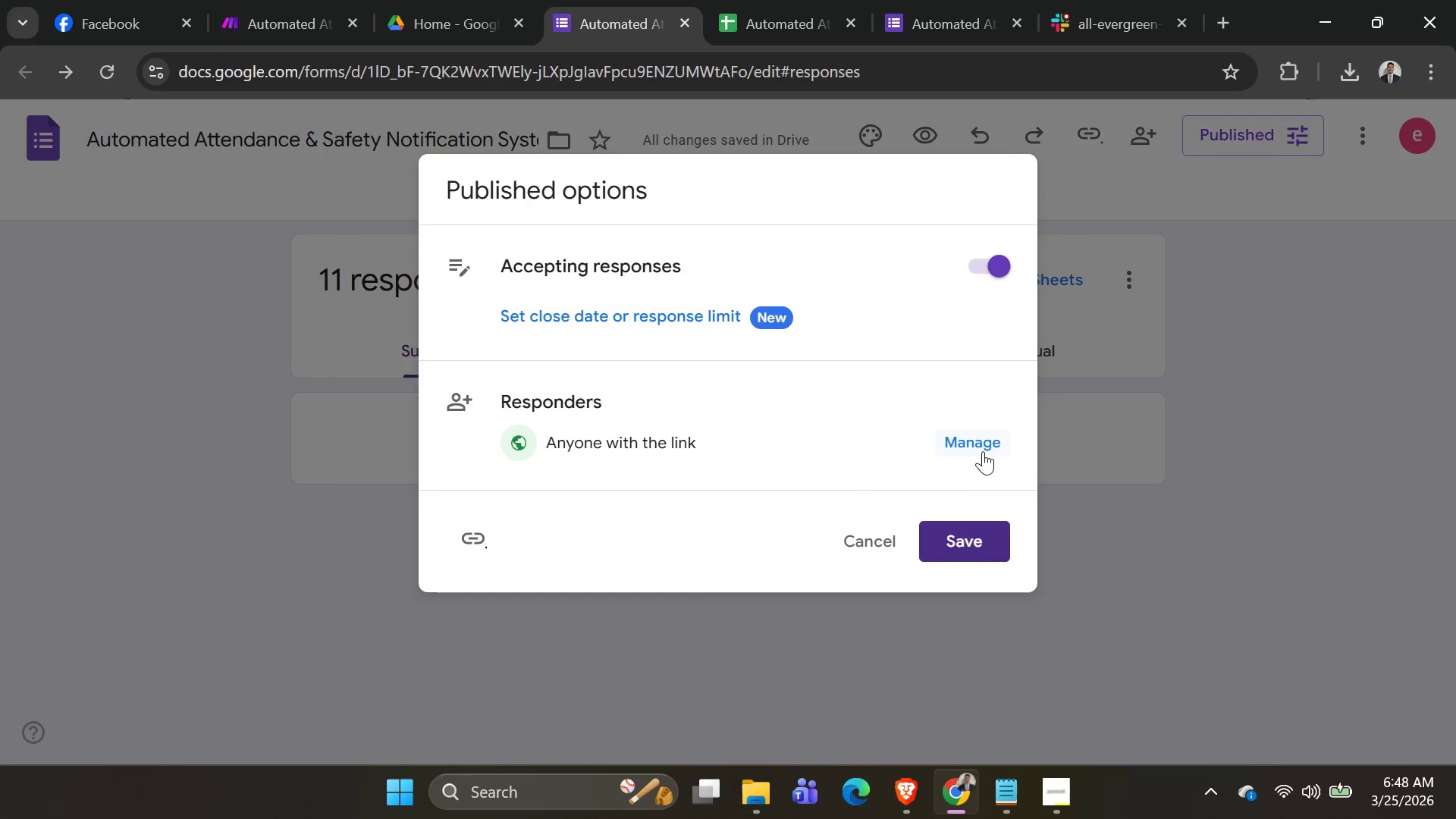 
left_click([864, 536])
 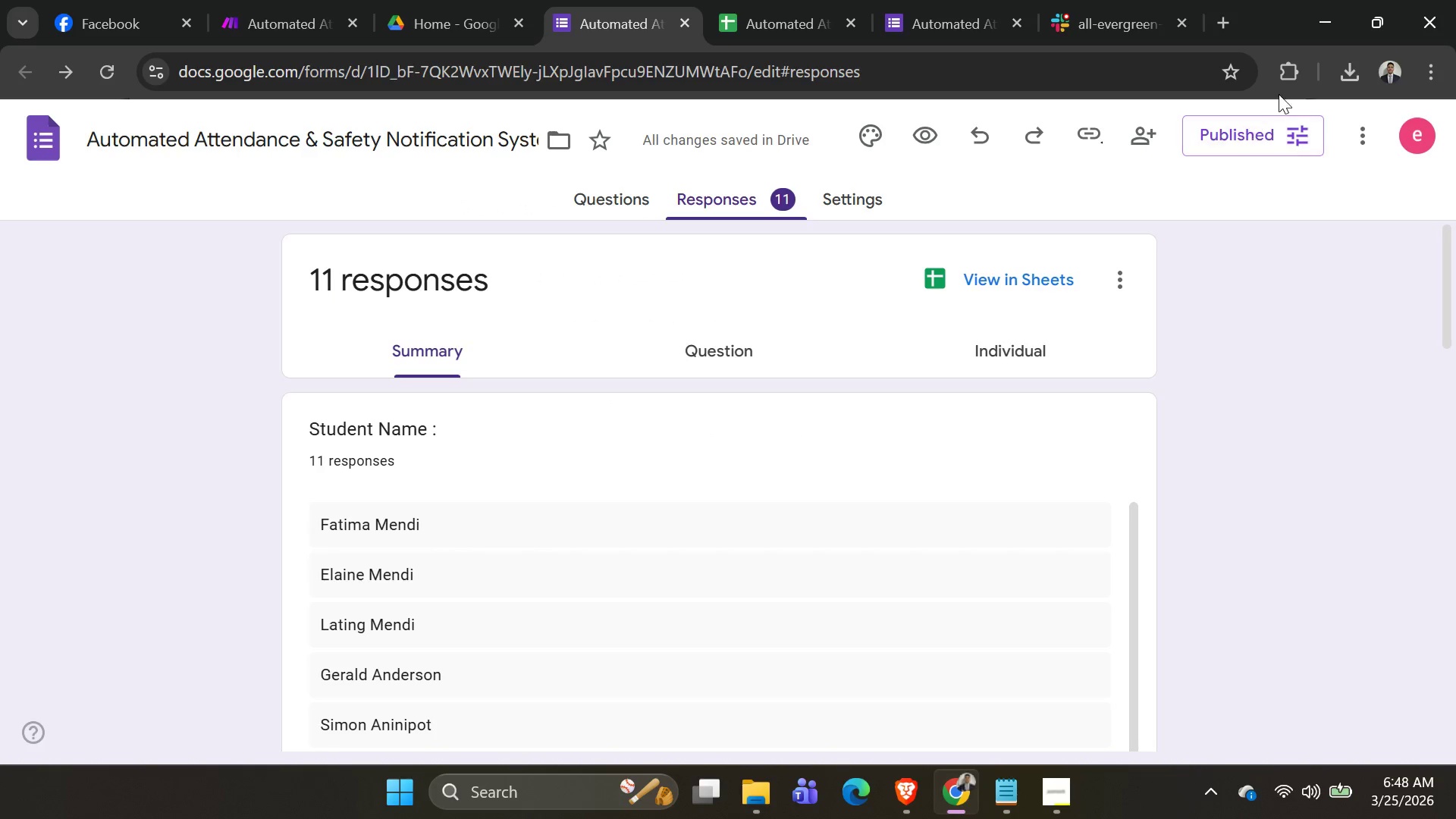 
left_click([1097, 33])
 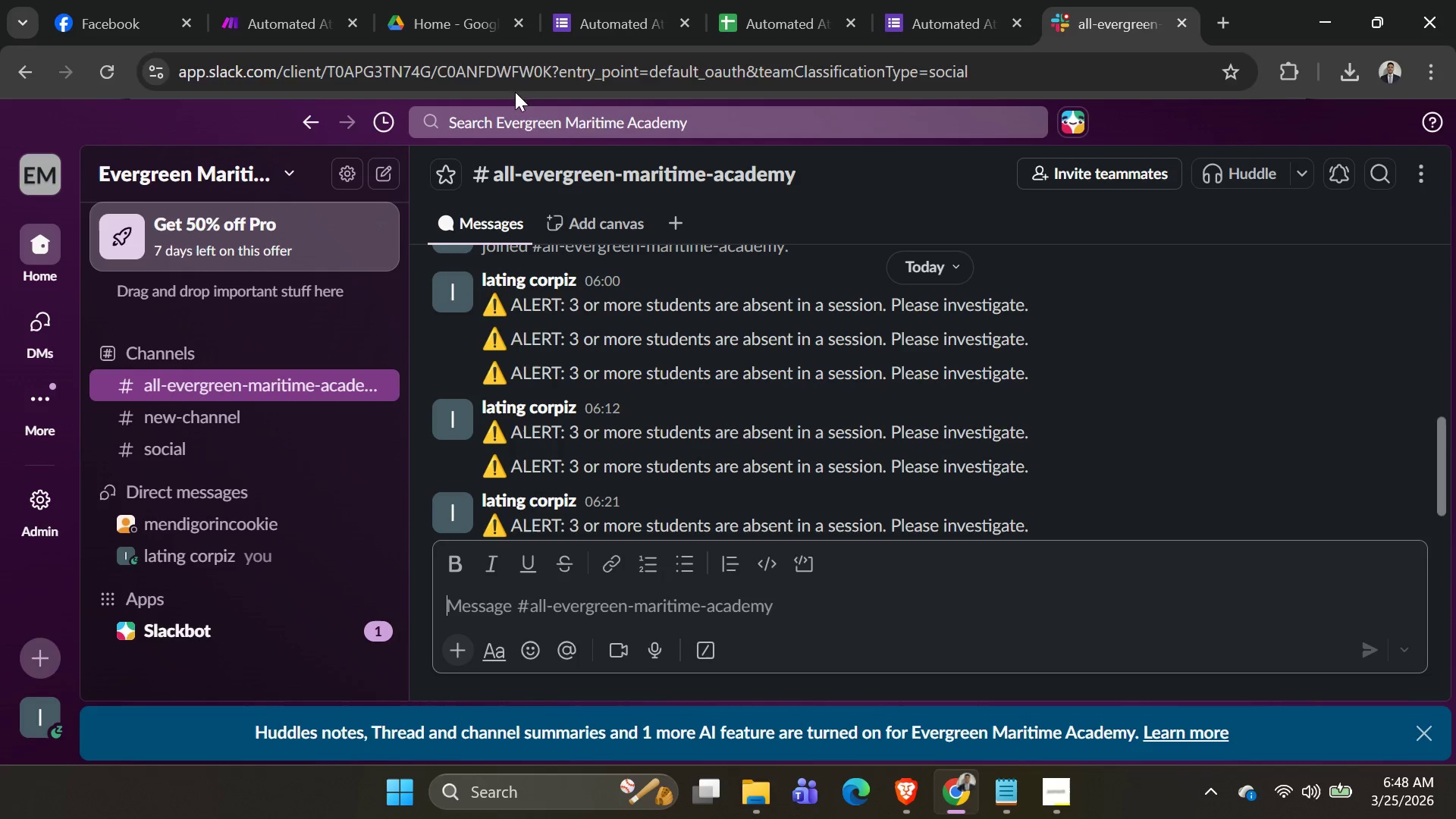 
left_click([444, 28])
 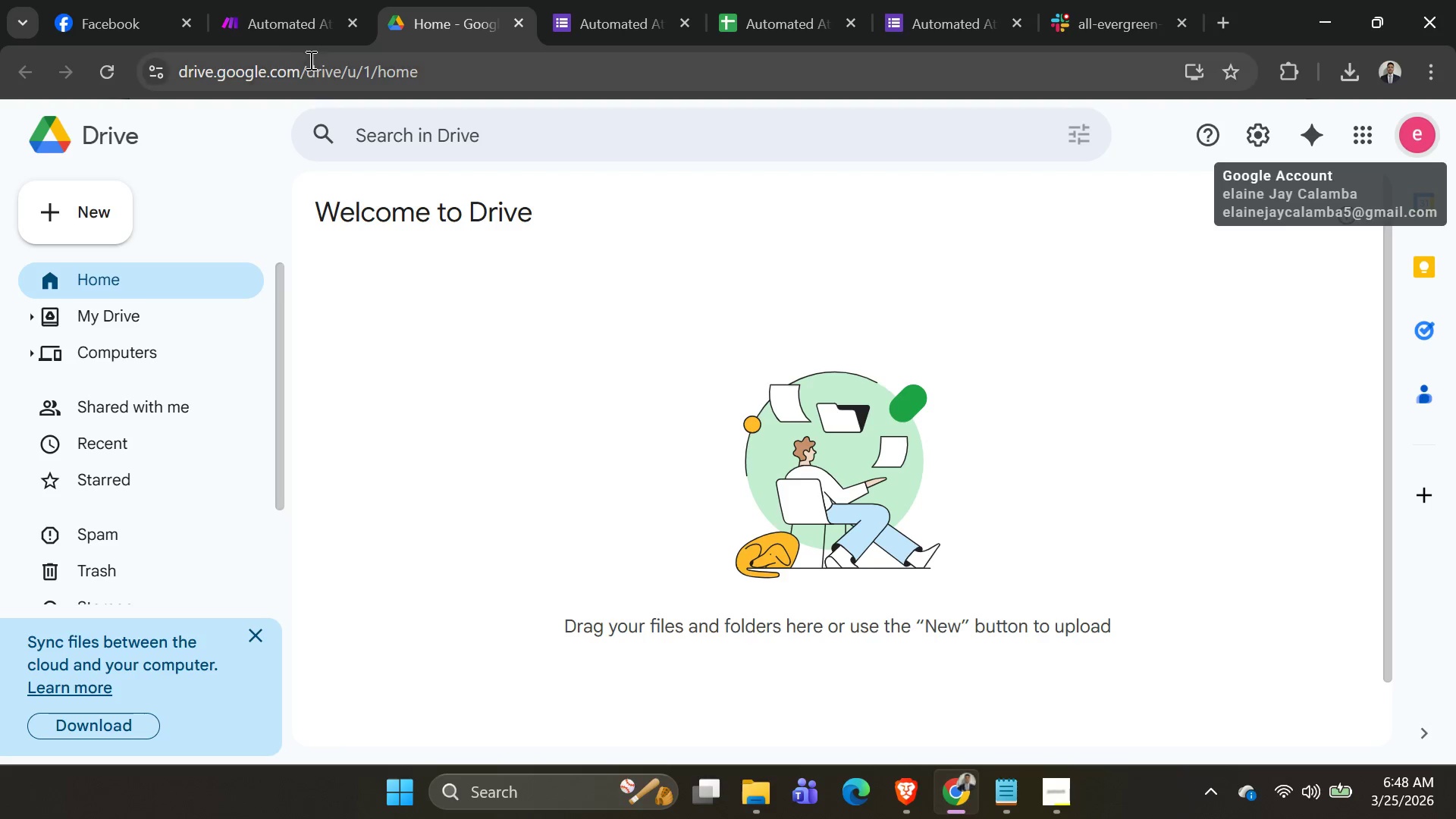 
left_click([263, 33])
 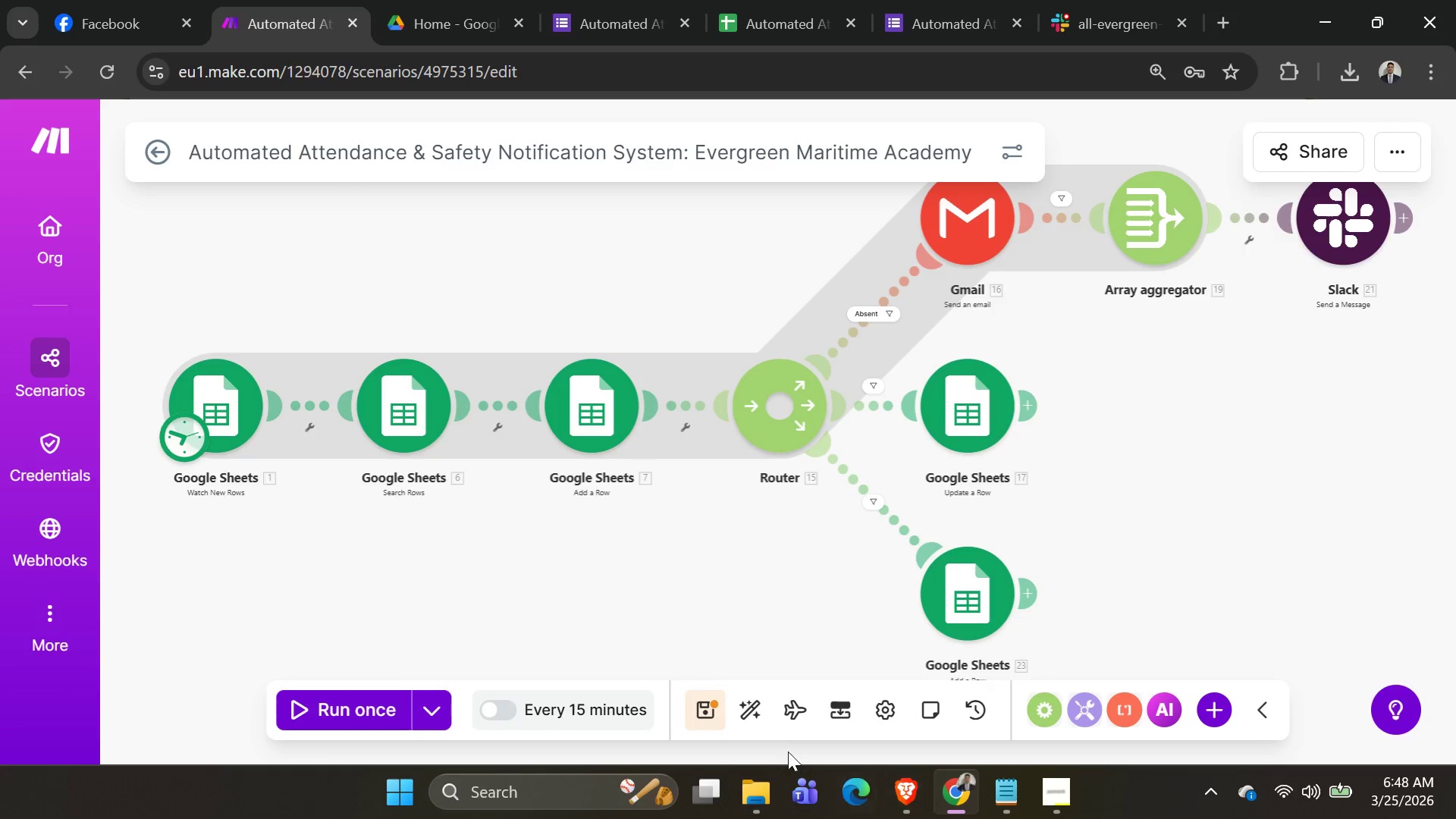 
left_click([718, 723])
 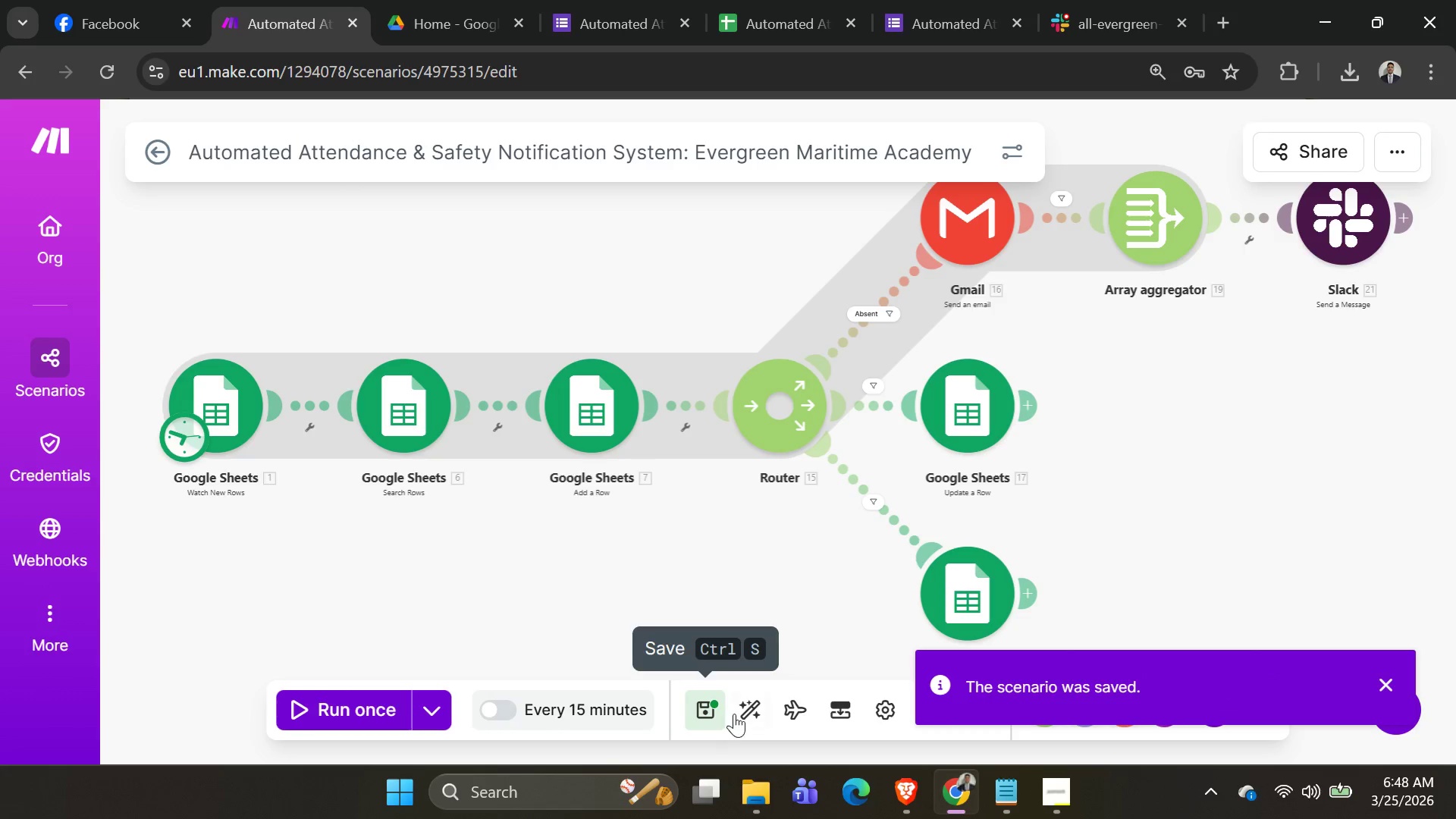 
left_click([742, 711])
 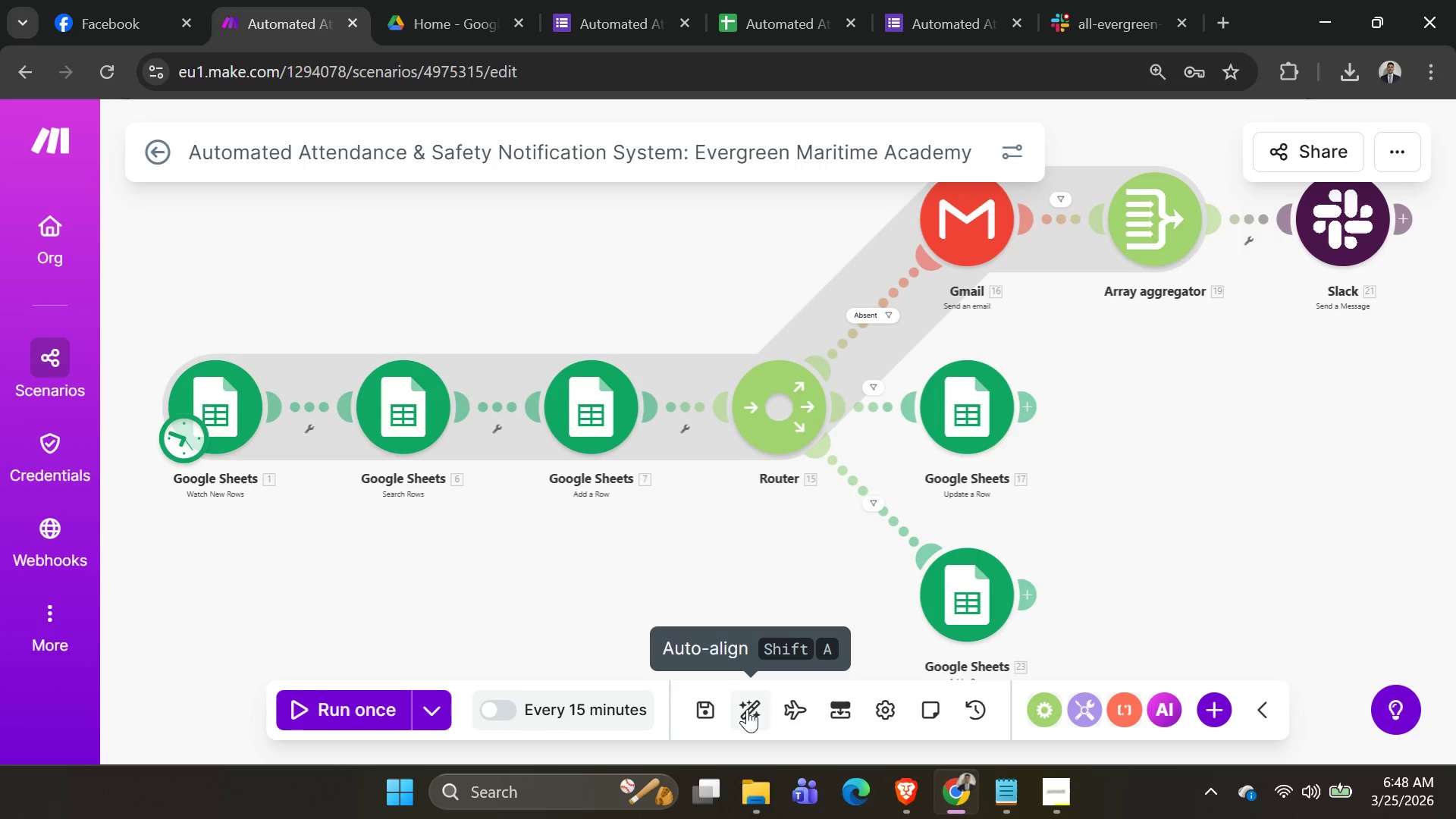 
wait(14.86)
 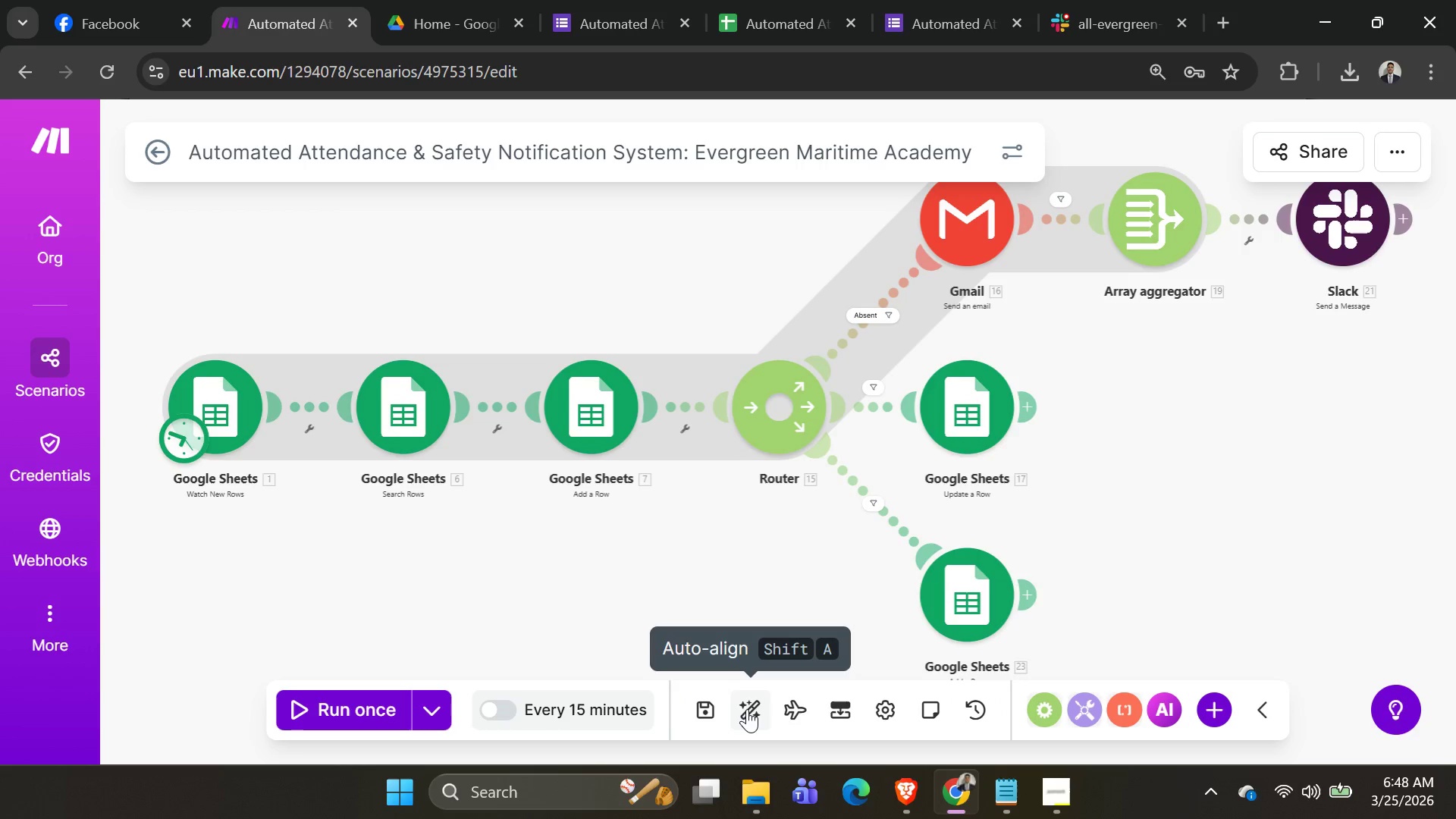 
left_click([437, 20])
 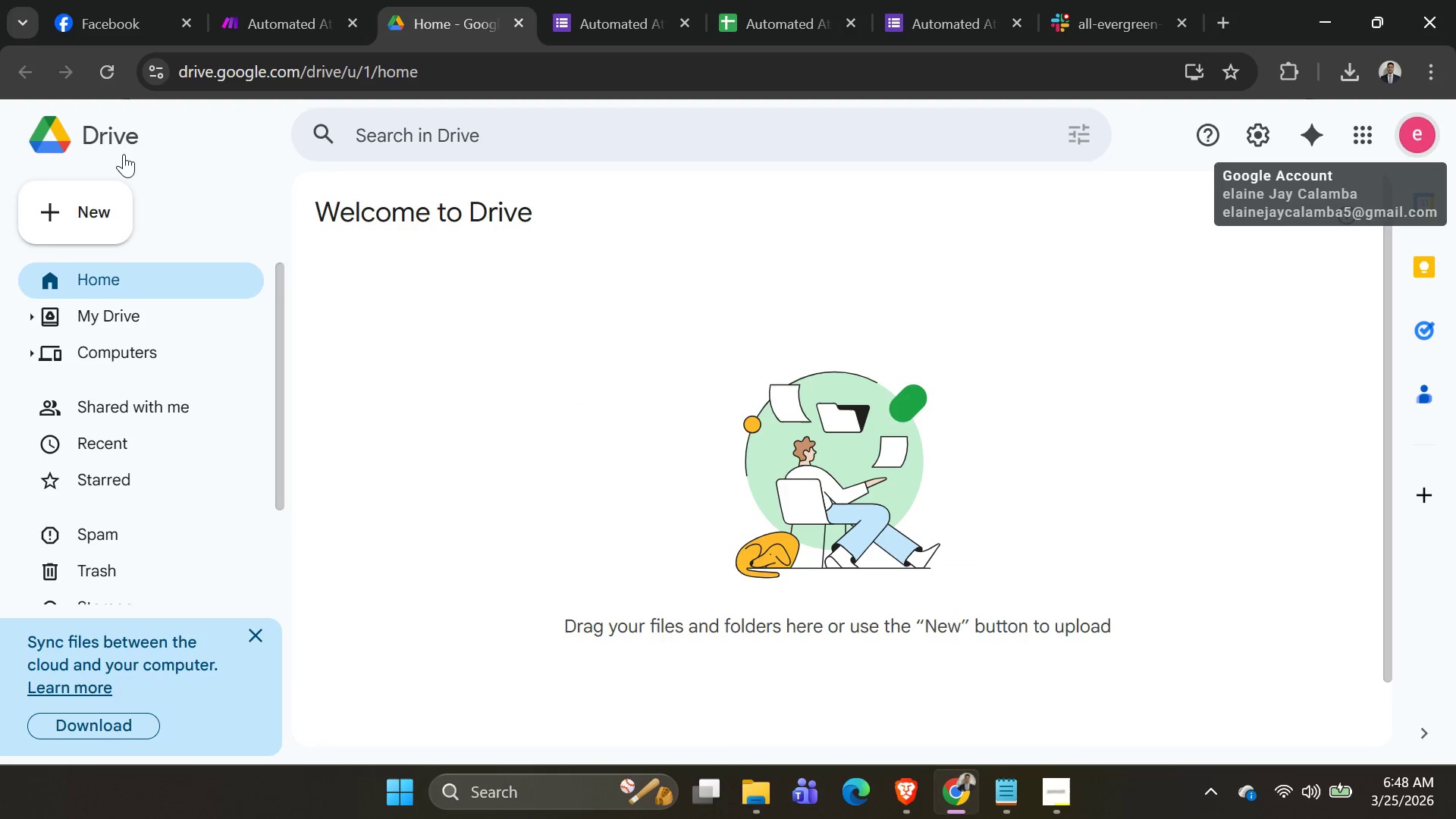 
left_click([69, 209])
 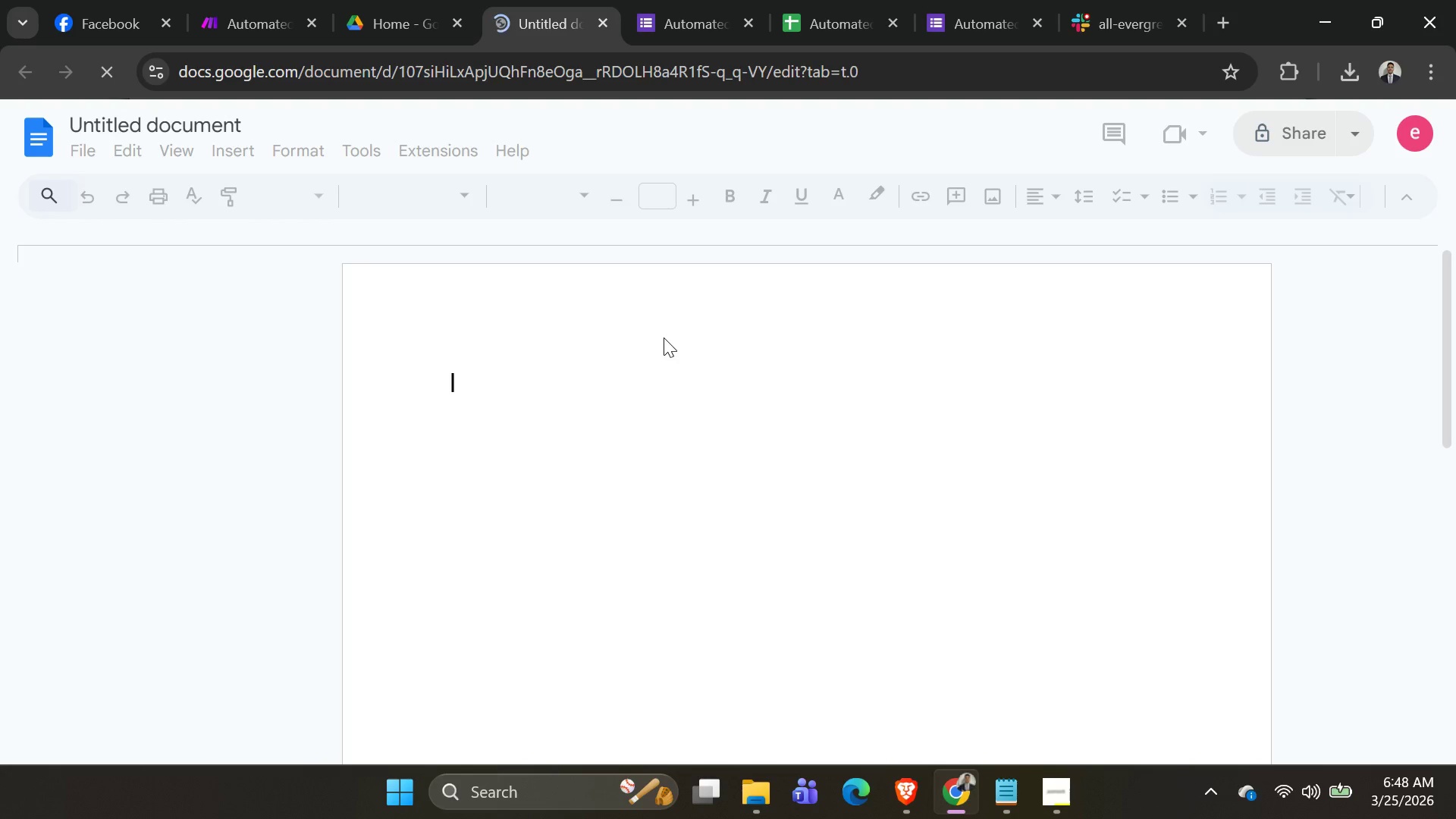 
mouse_move([664, 401])
 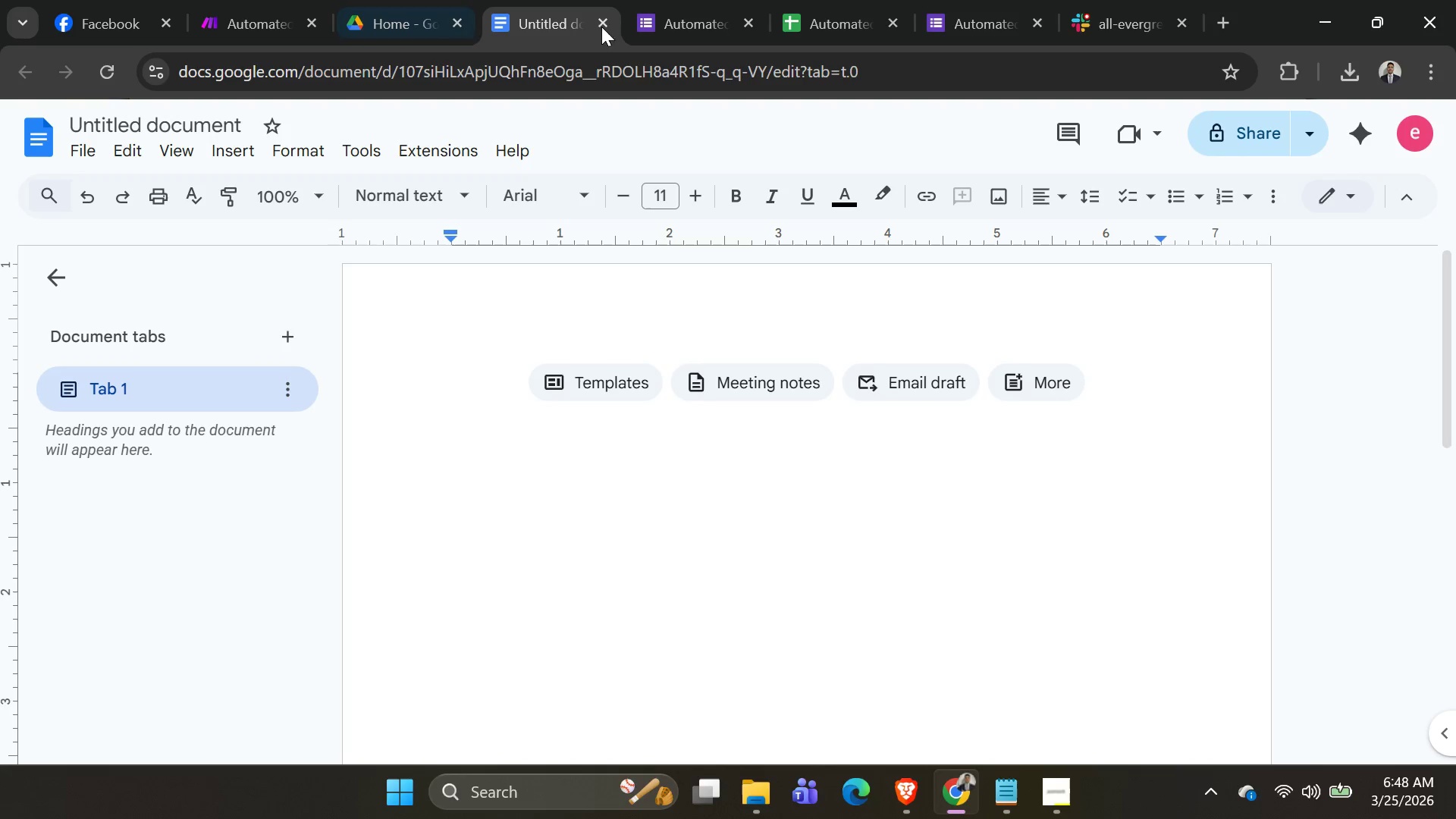 
key(Alt+Tab)